 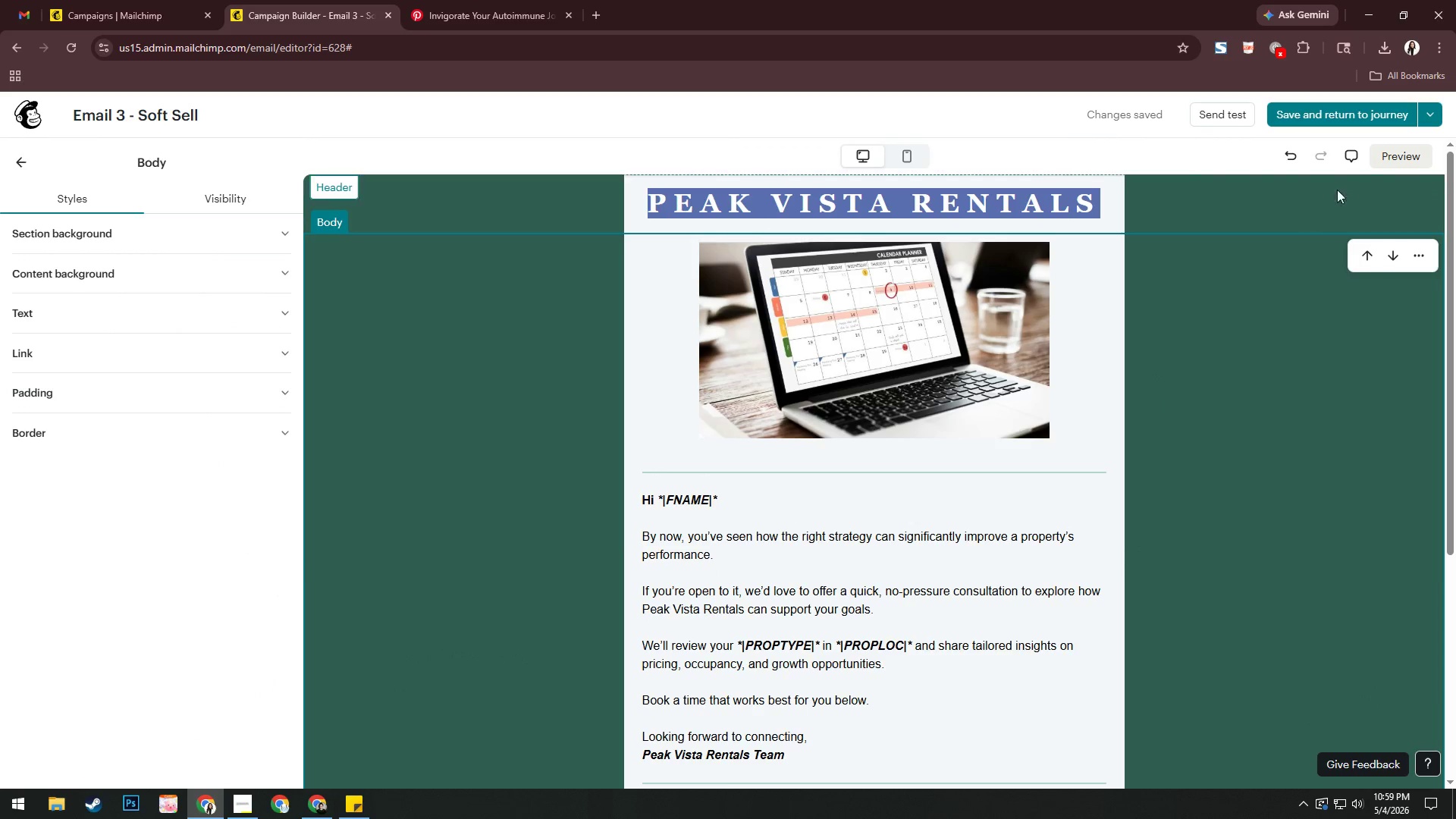 
left_click([1426, 118])
 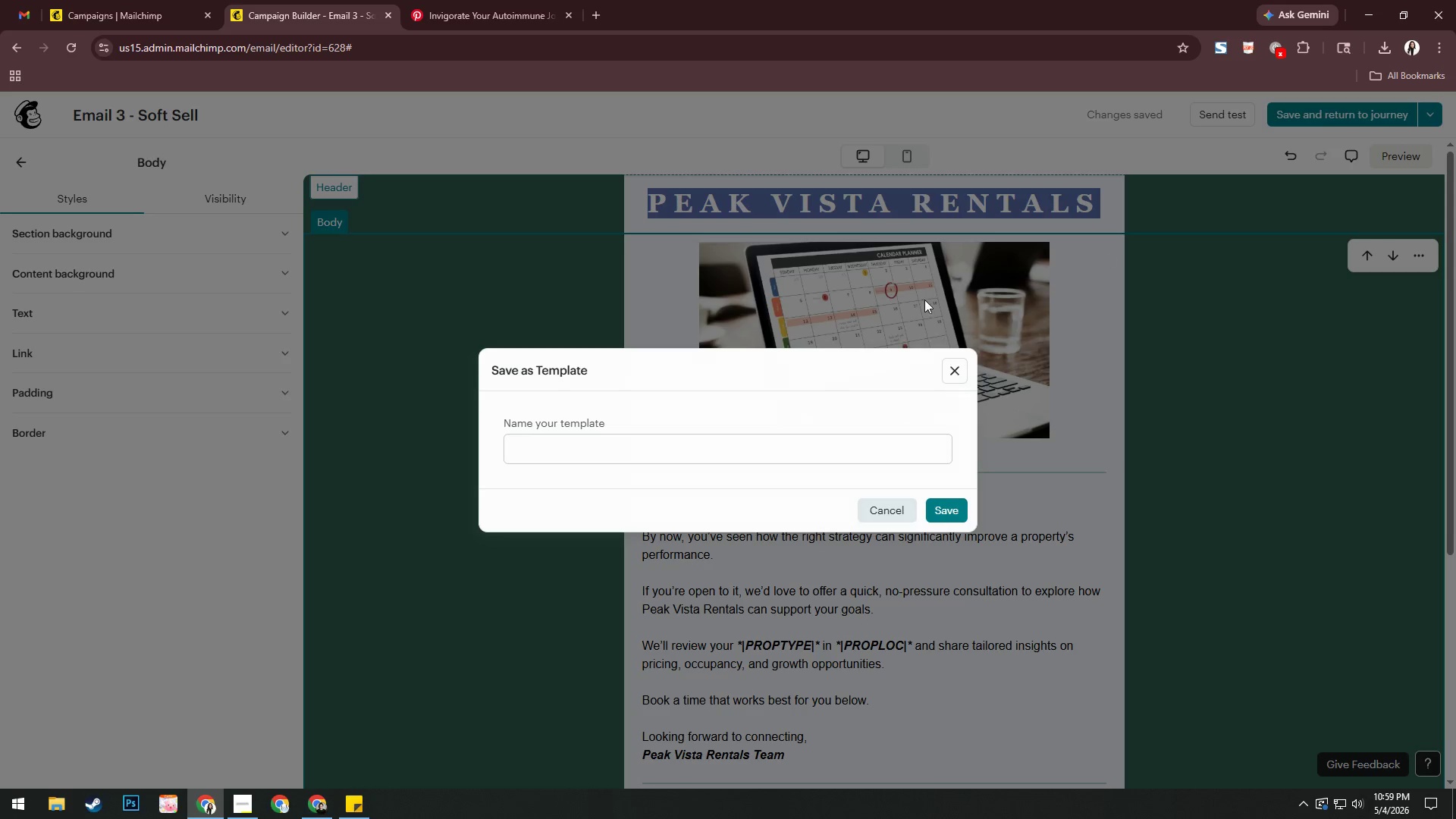 
left_click([770, 444])
 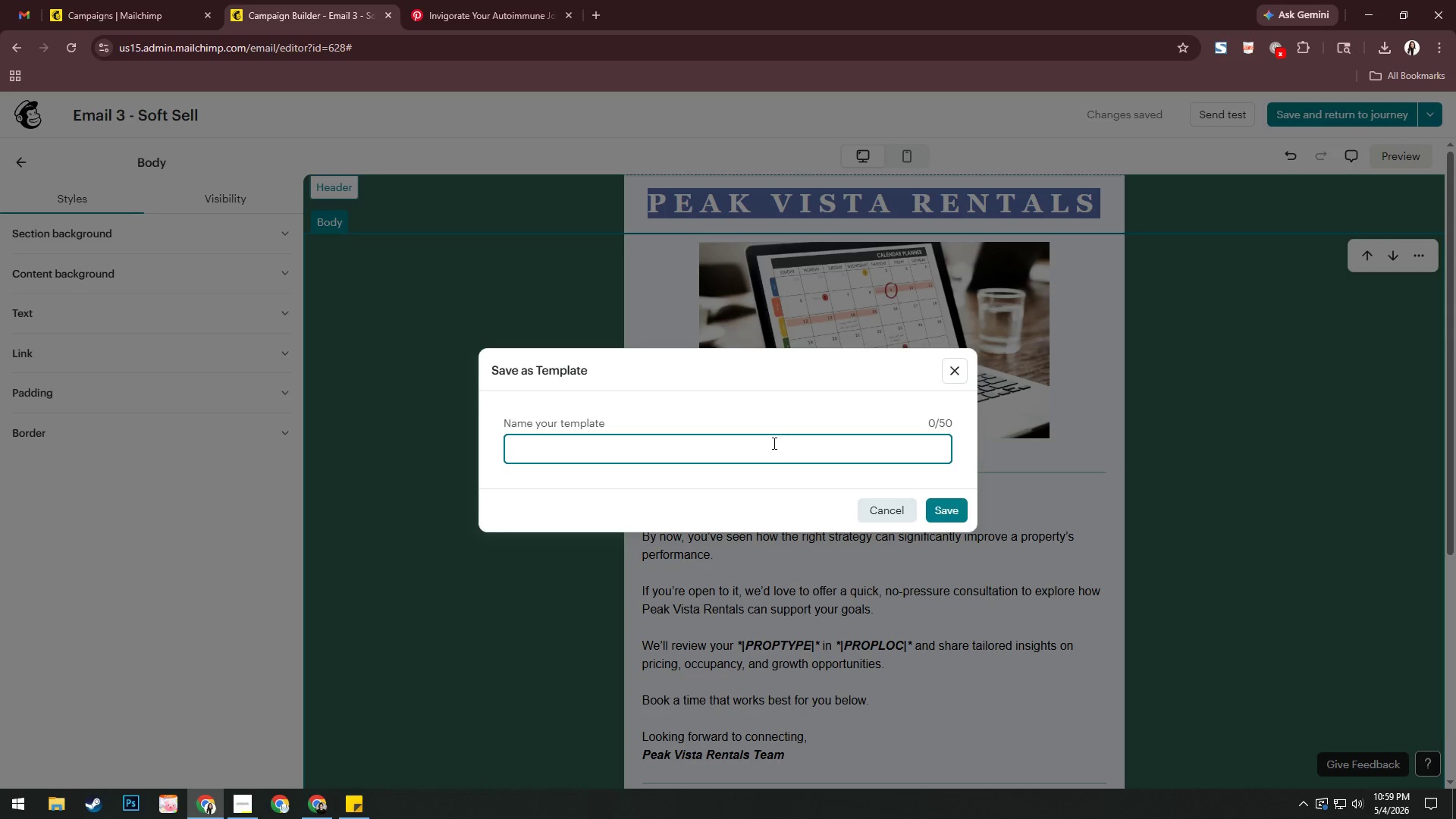 
type(Email 3- )
key(Backspace)
key(Backspace)
type( - )
 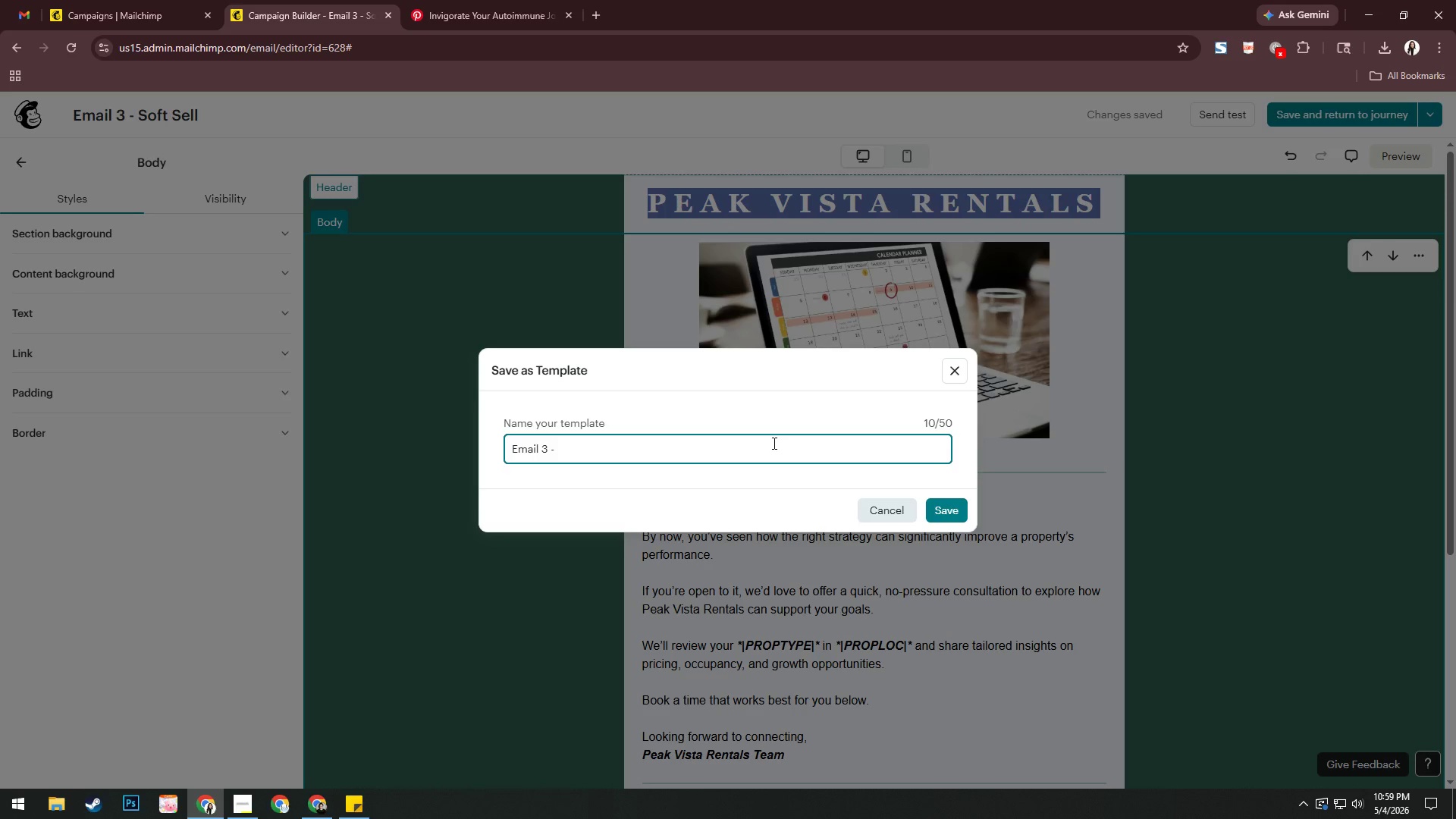 
type(Soft Sell)
 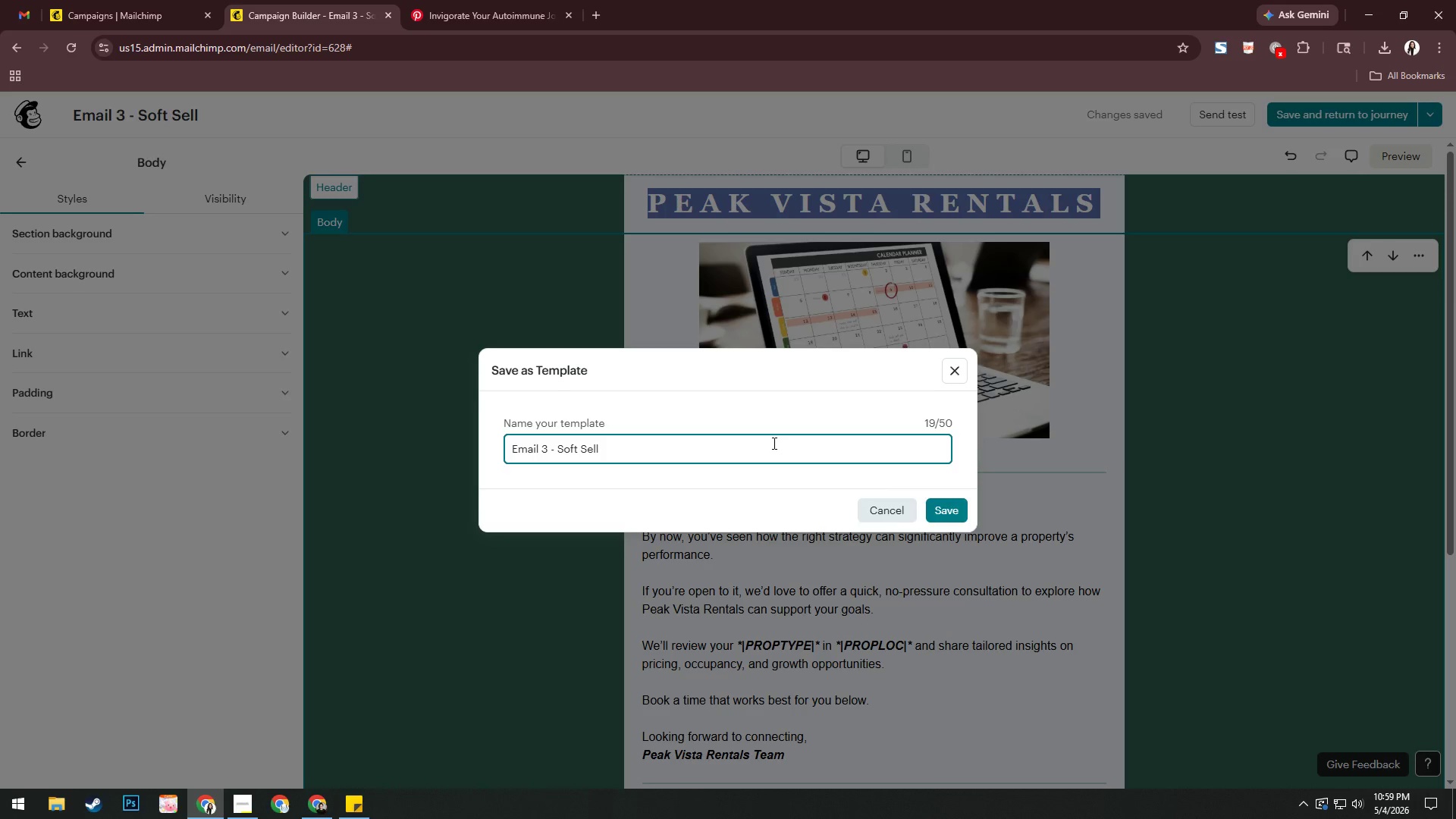 
key(Enter)
 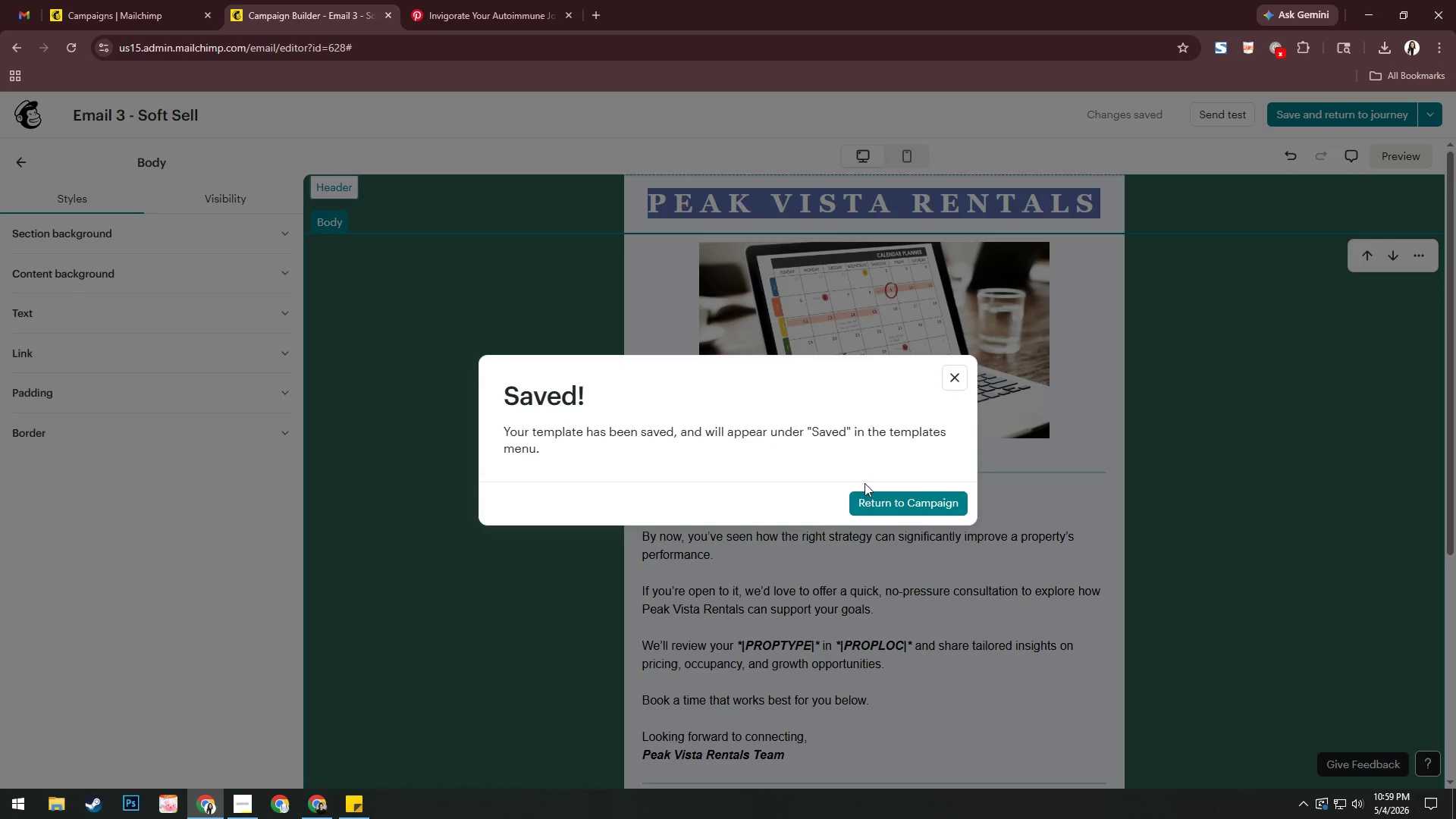 
left_click([877, 496])
 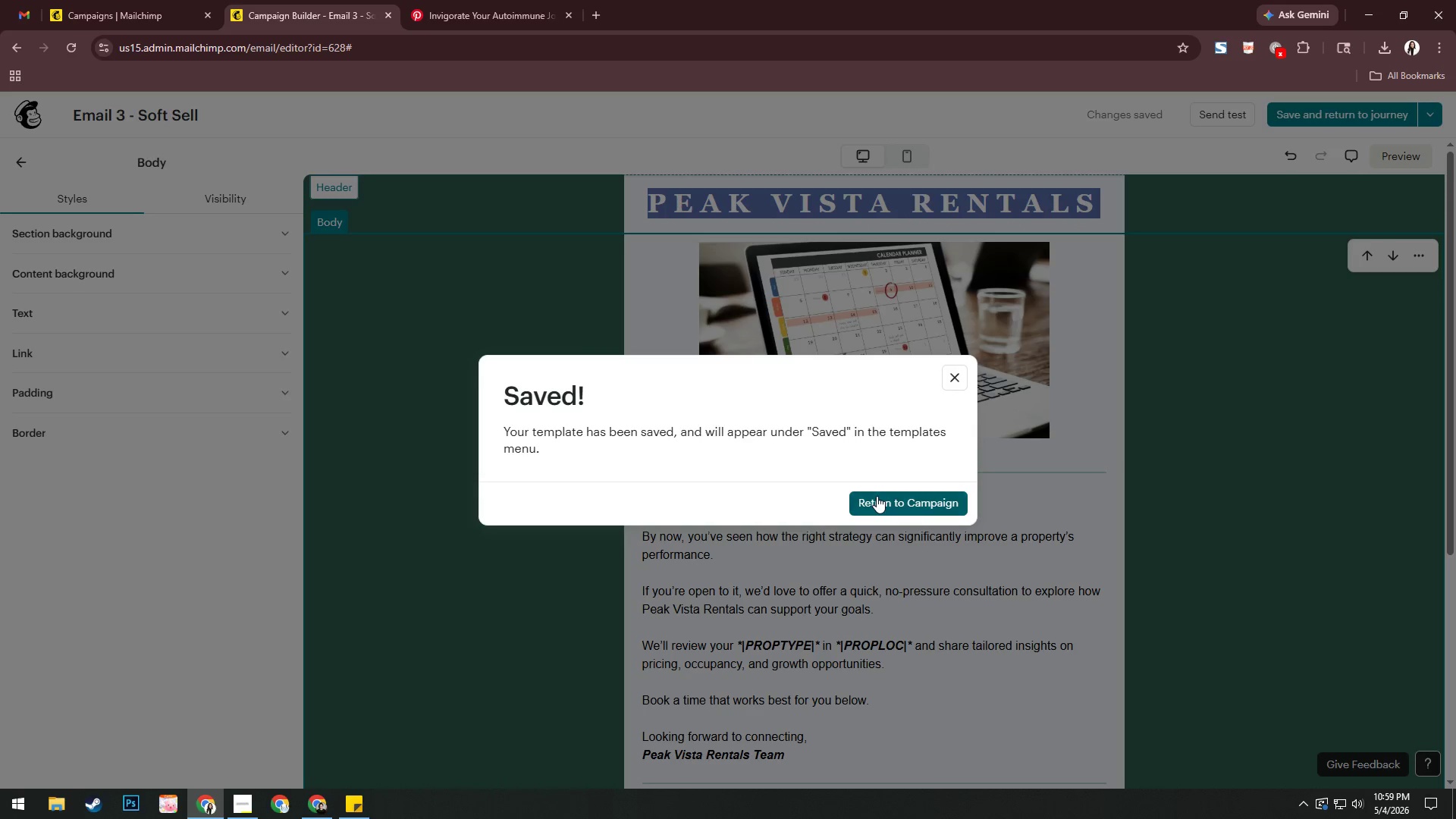 
scroll: coordinate [877, 496], scroll_direction: up, amount: 1.0
 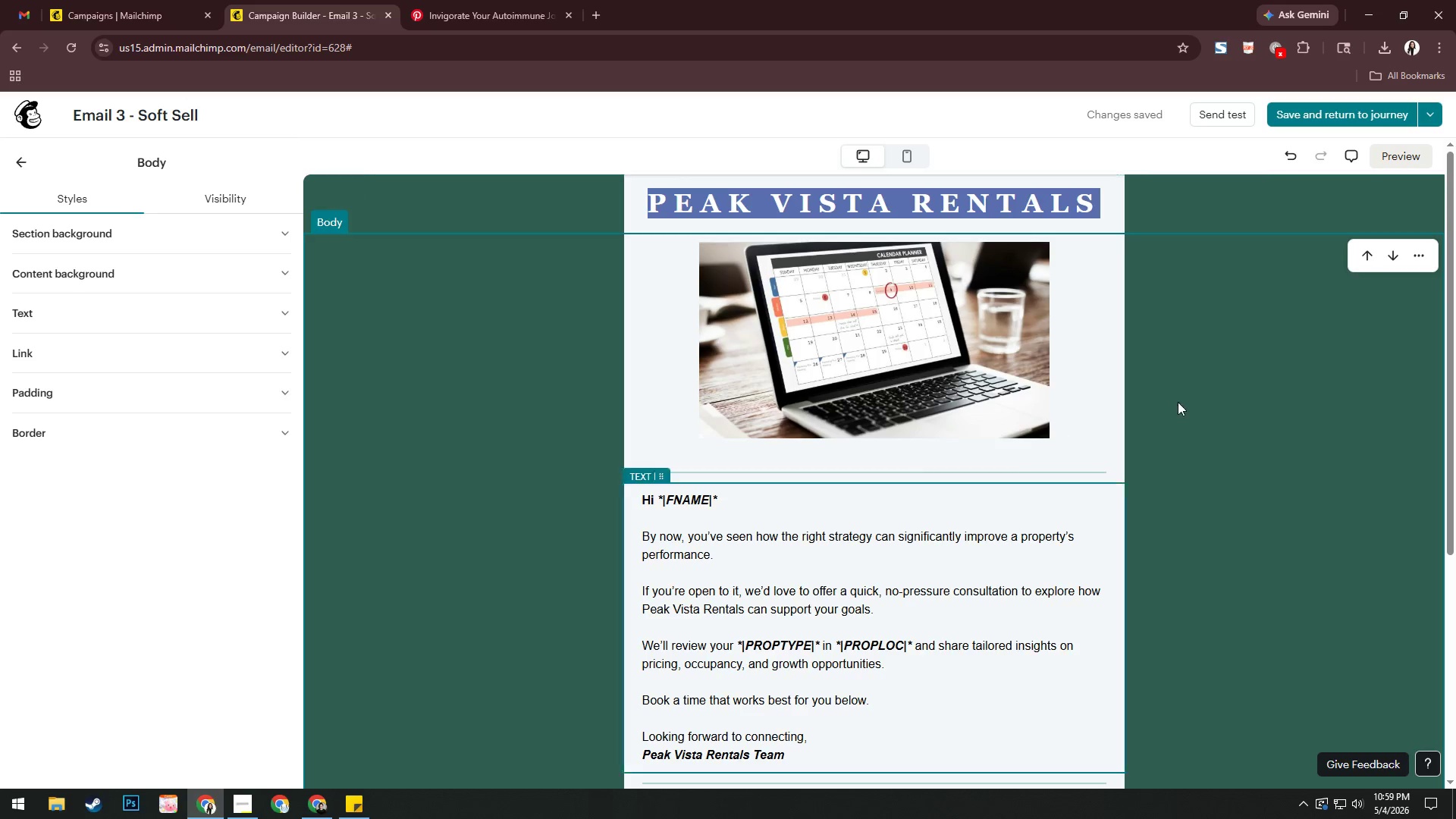 
wait(6.91)
 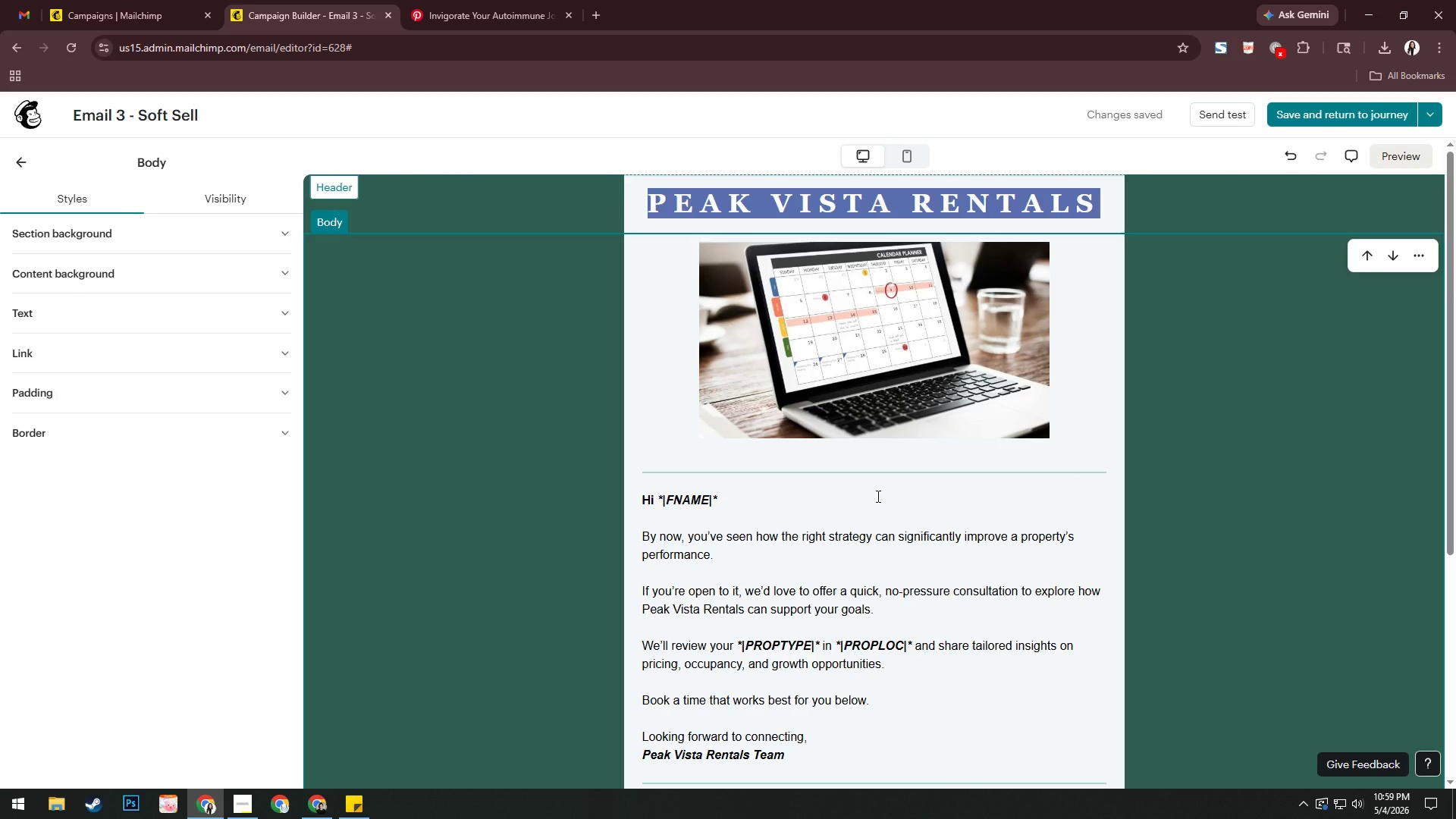 
double_click([1350, 111])
 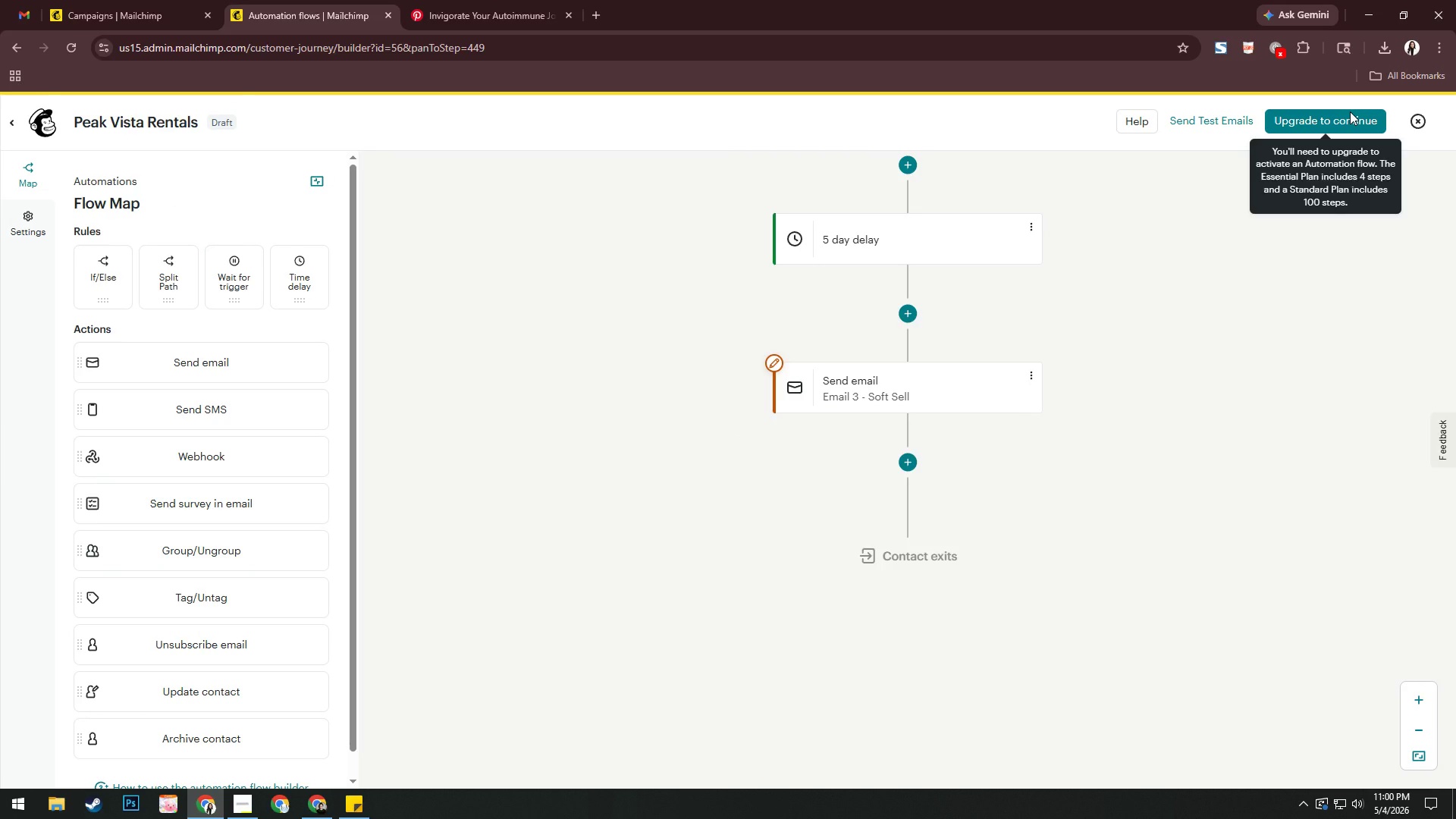 
wait(61.27)
 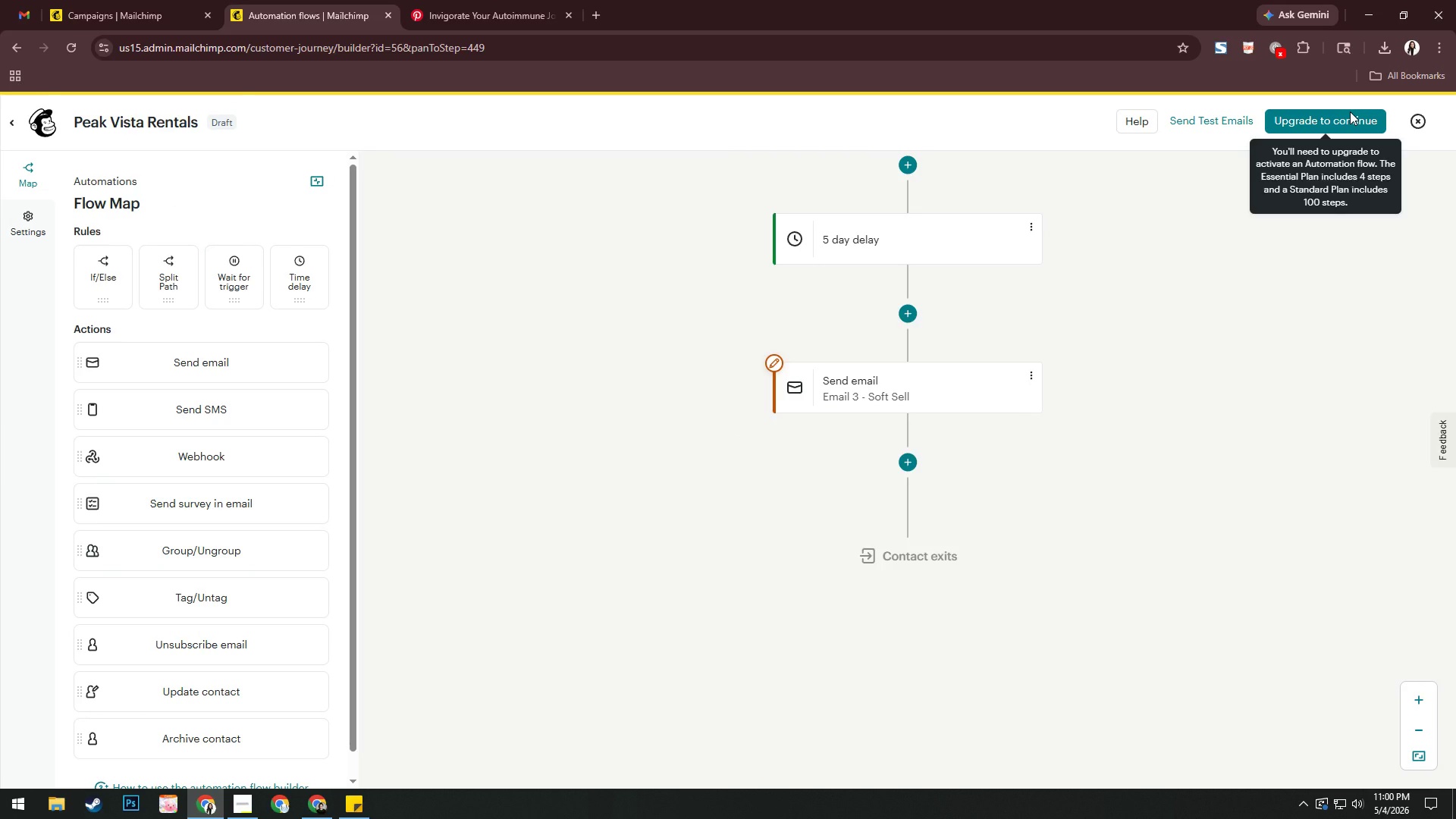 
left_click([890, 447])
 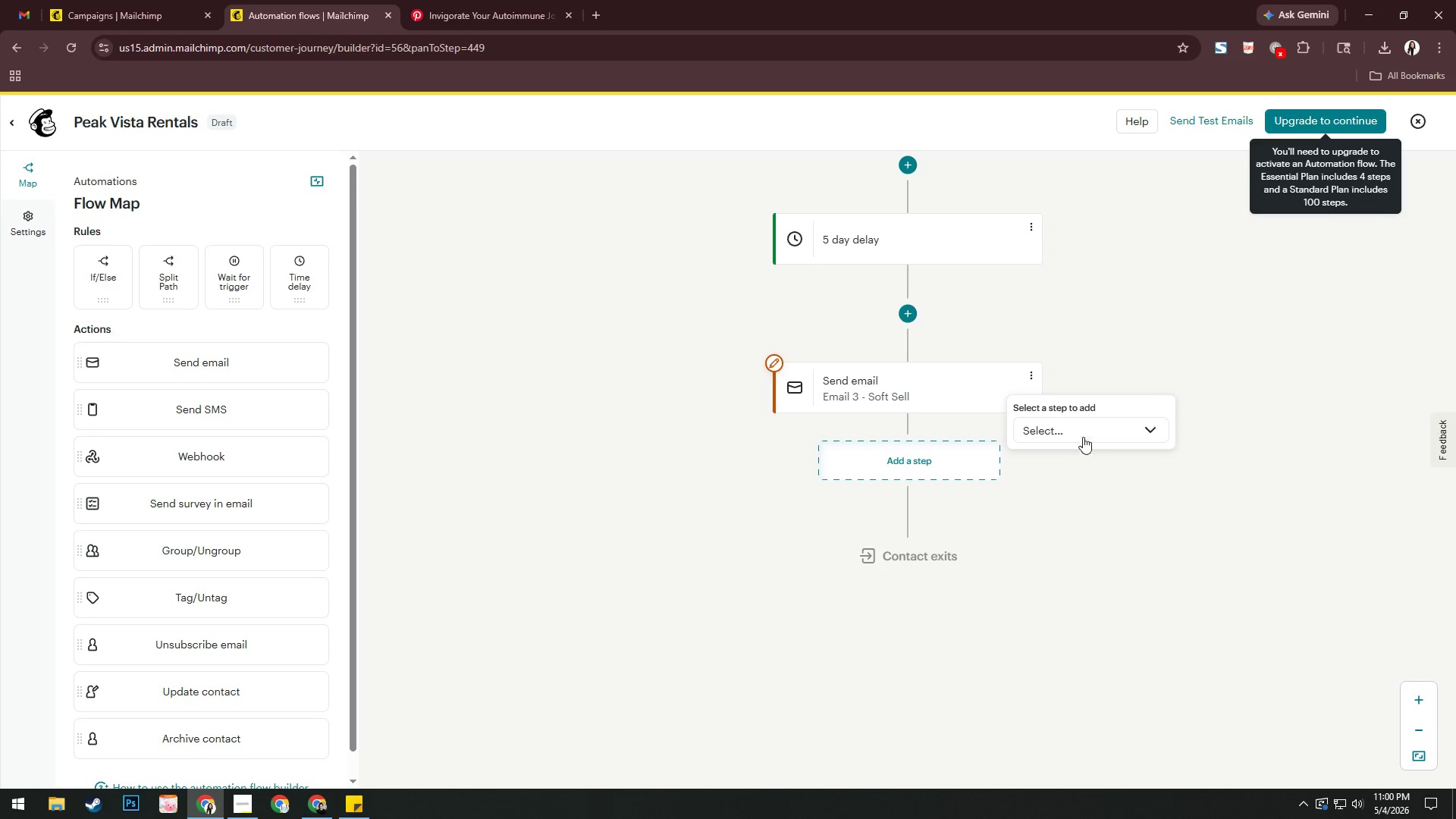 
left_click([1084, 428])
 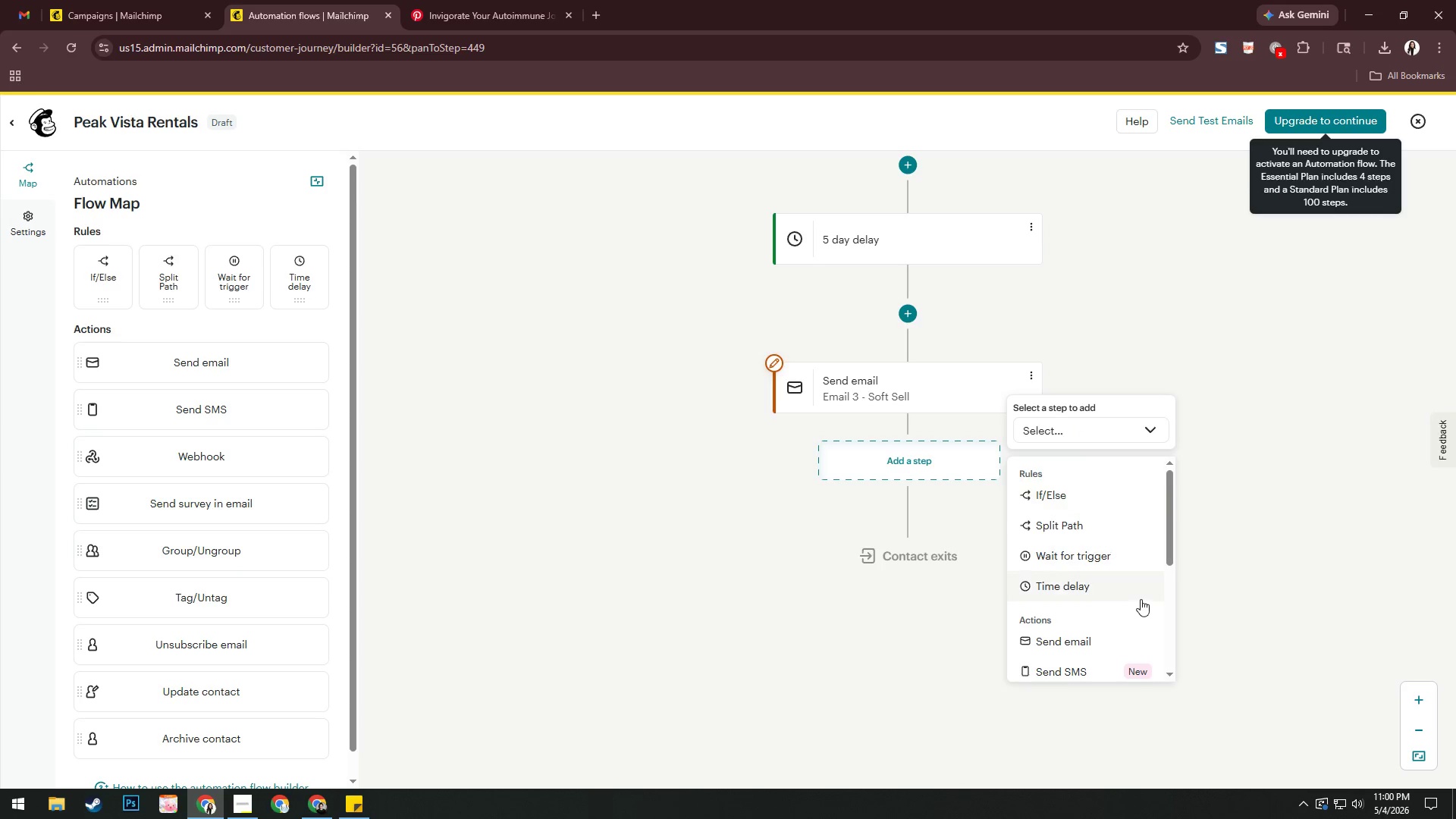 
scroll: coordinate [1141, 596], scroll_direction: down, amount: 8.0
 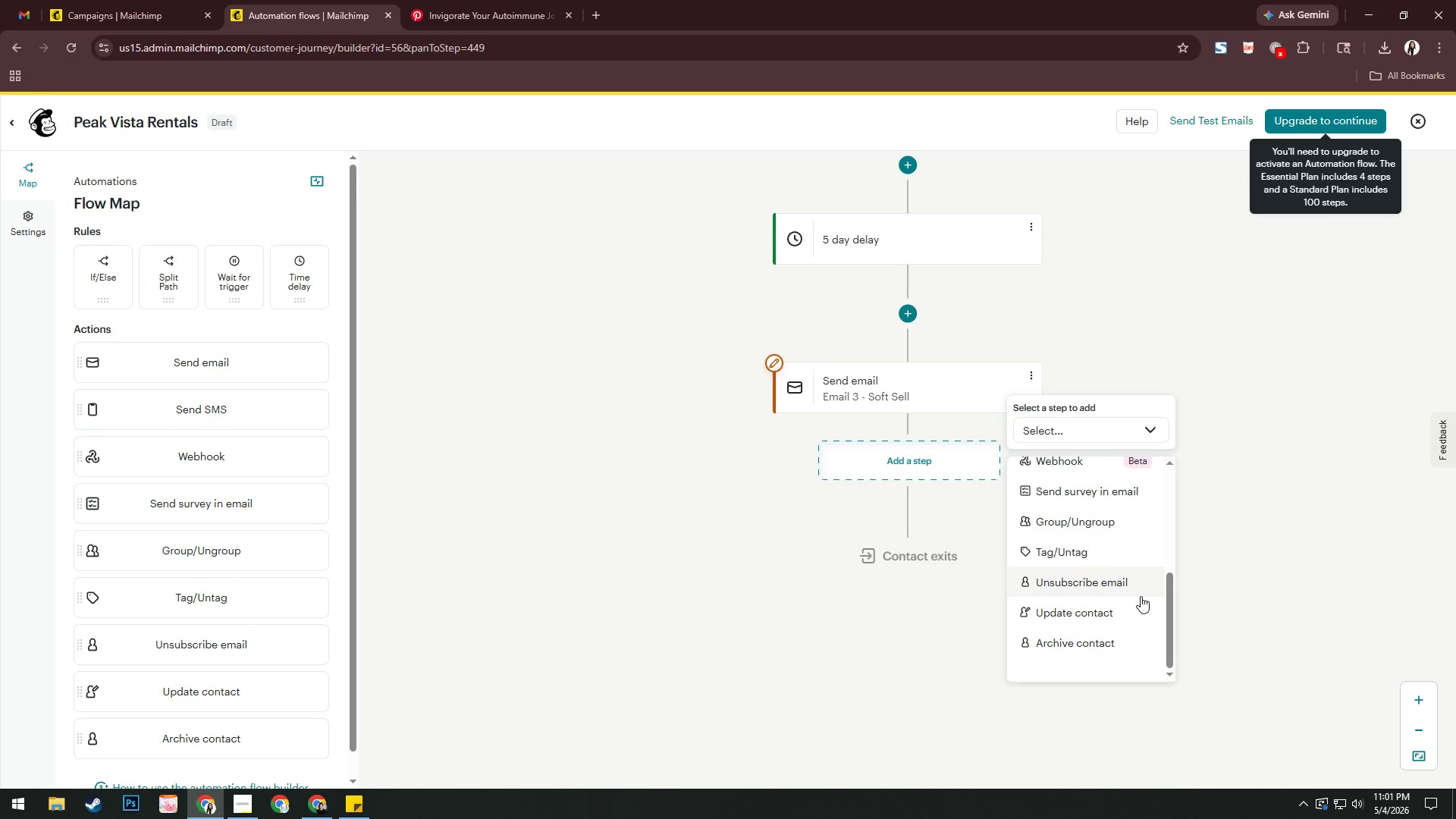 
scroll: coordinate [1128, 595], scroll_direction: up, amount: 1.0
 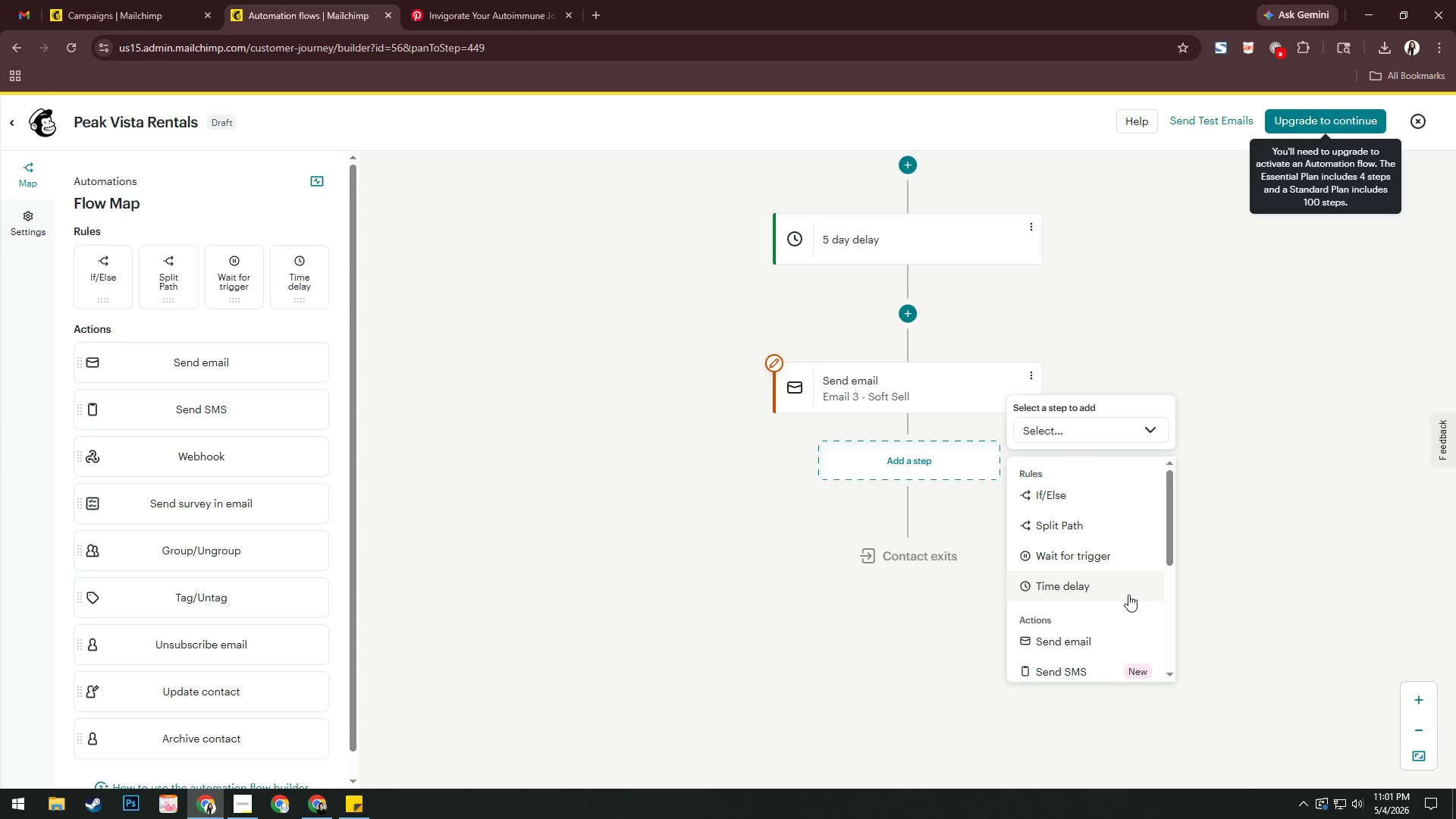 
scroll: coordinate [1128, 595], scroll_direction: down, amount: 10.0
 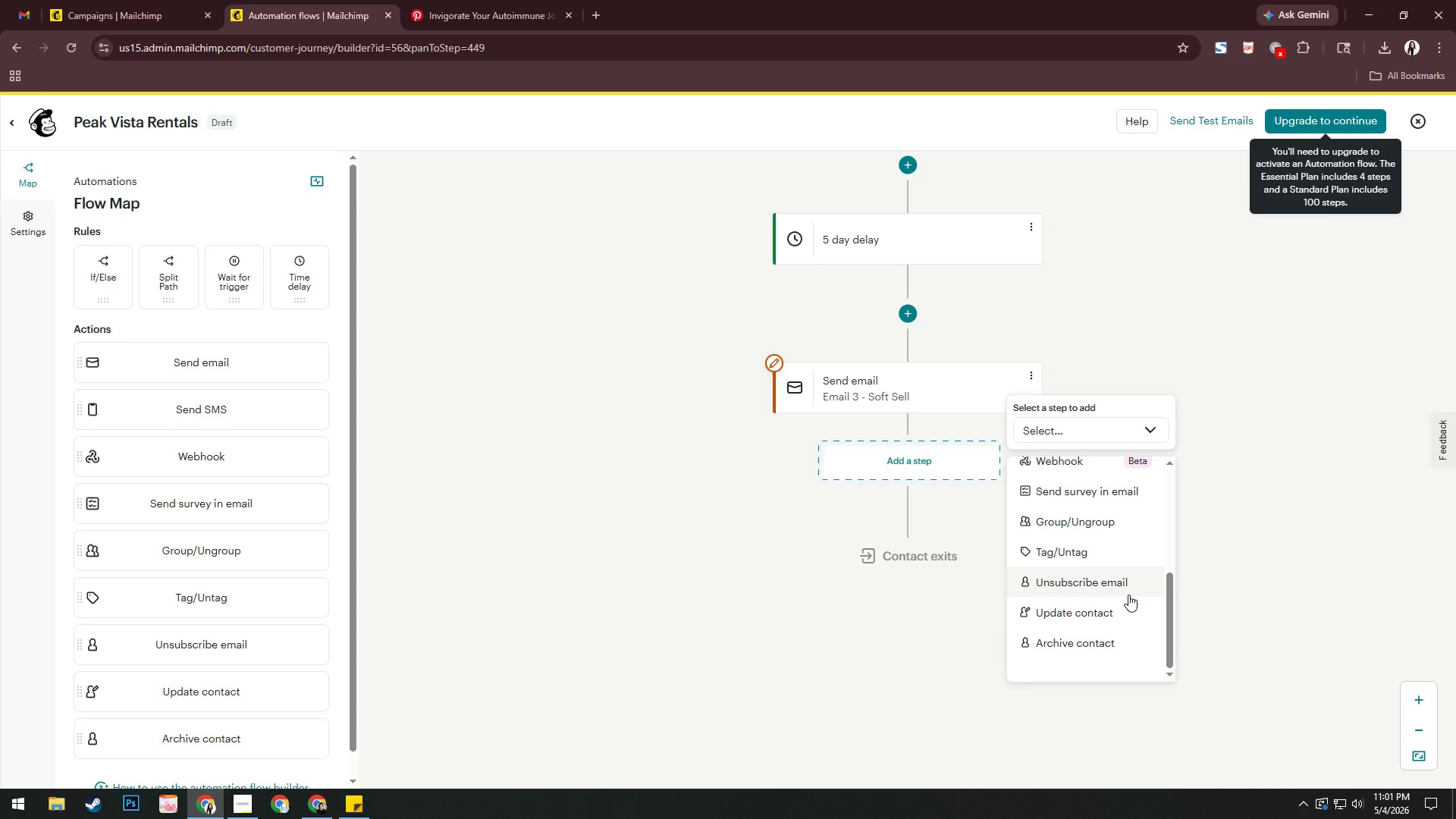 
wait(58.8)
 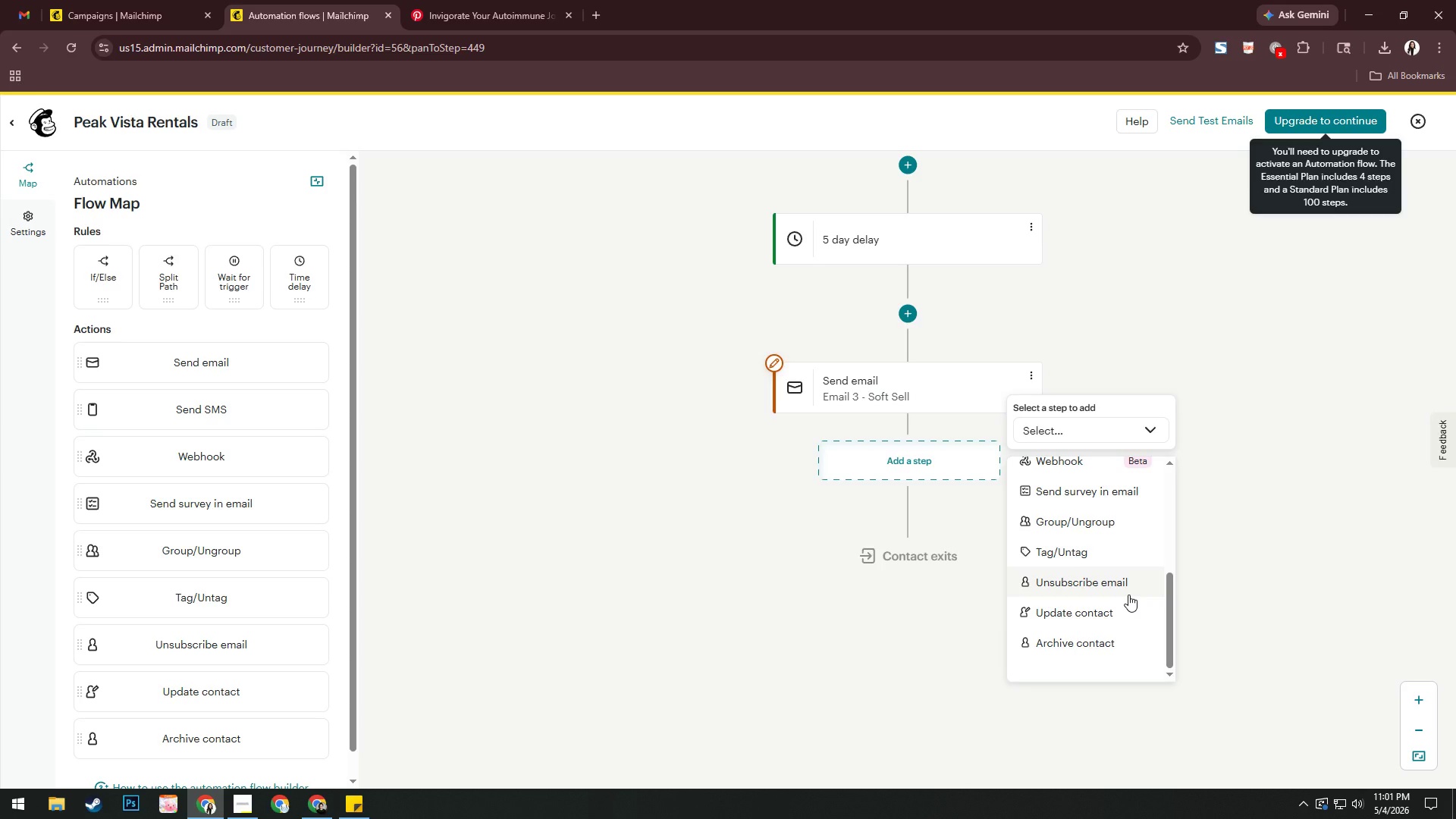 
key(Alt+AltLeft)
 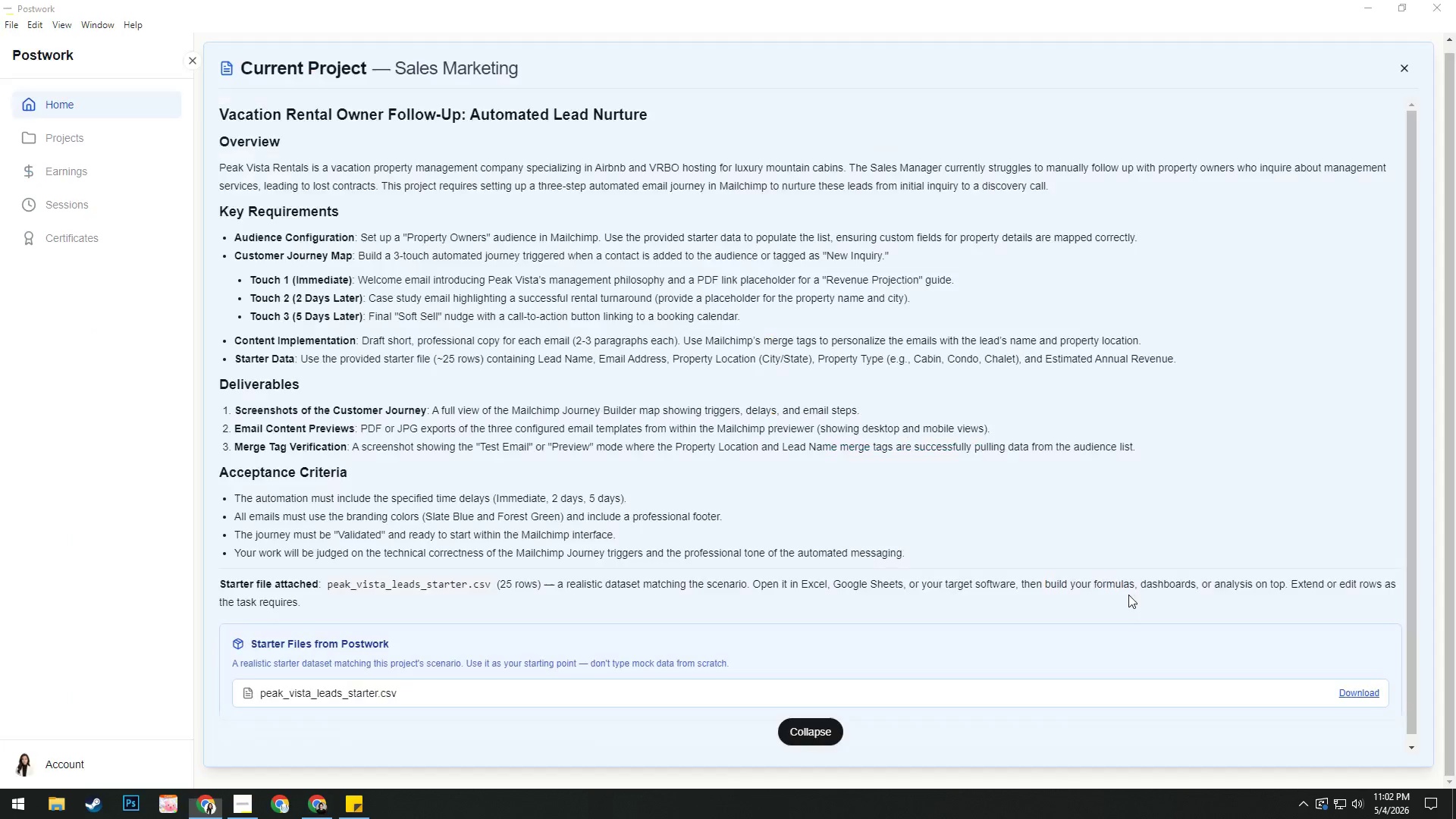 
key(Alt+Tab)